 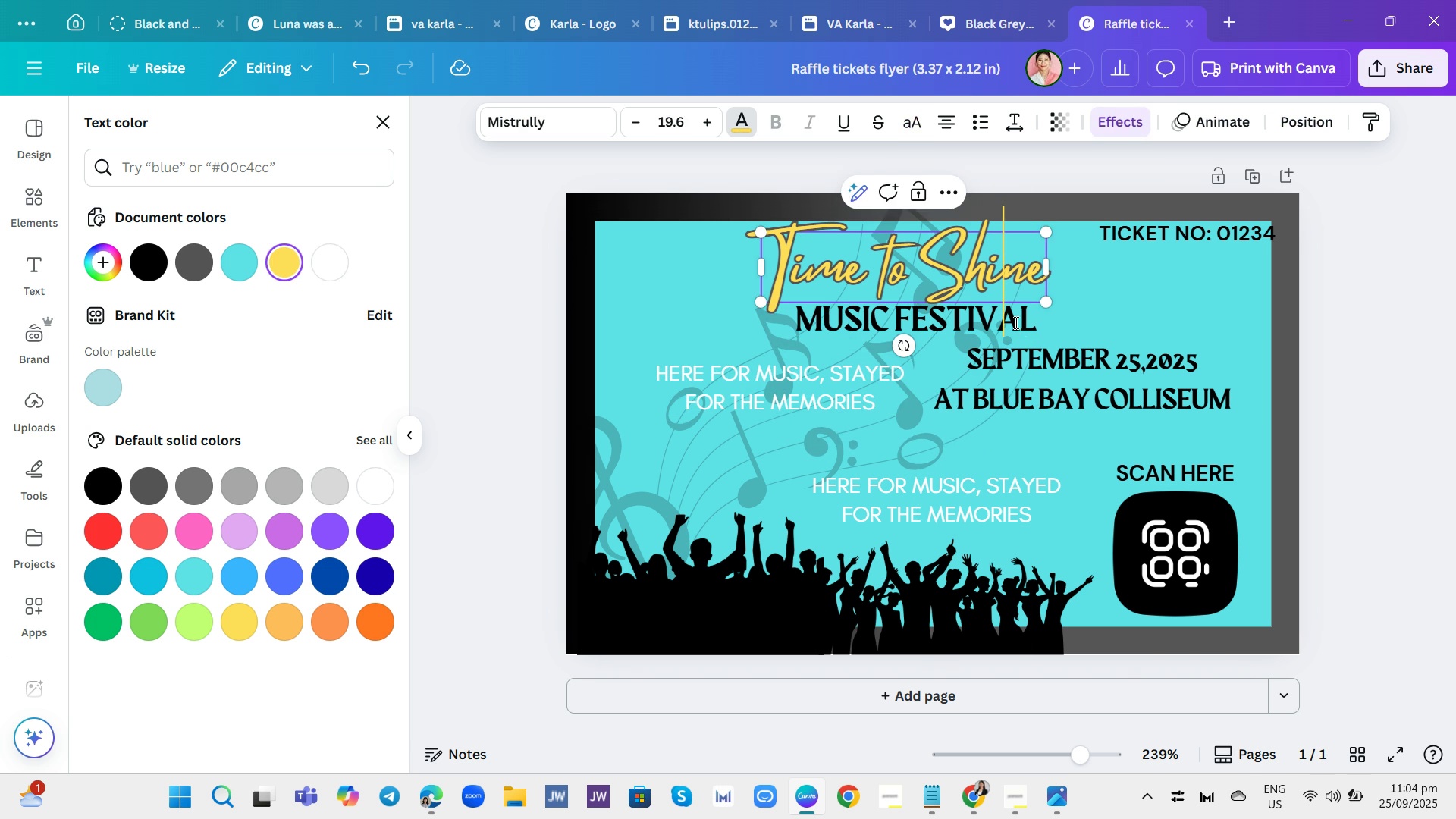 
left_click([1015, 322])
 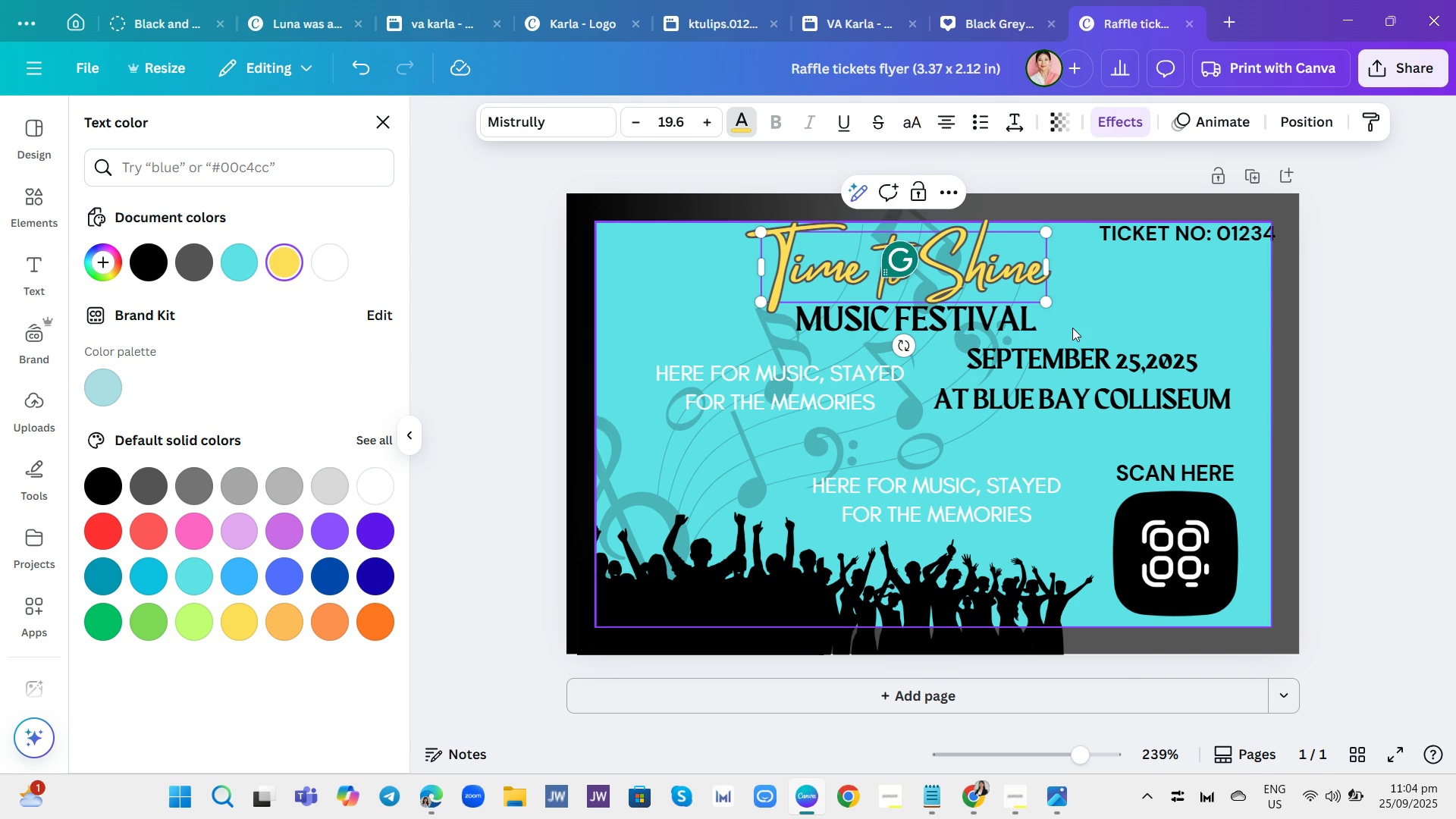 
double_click([1072, 328])
 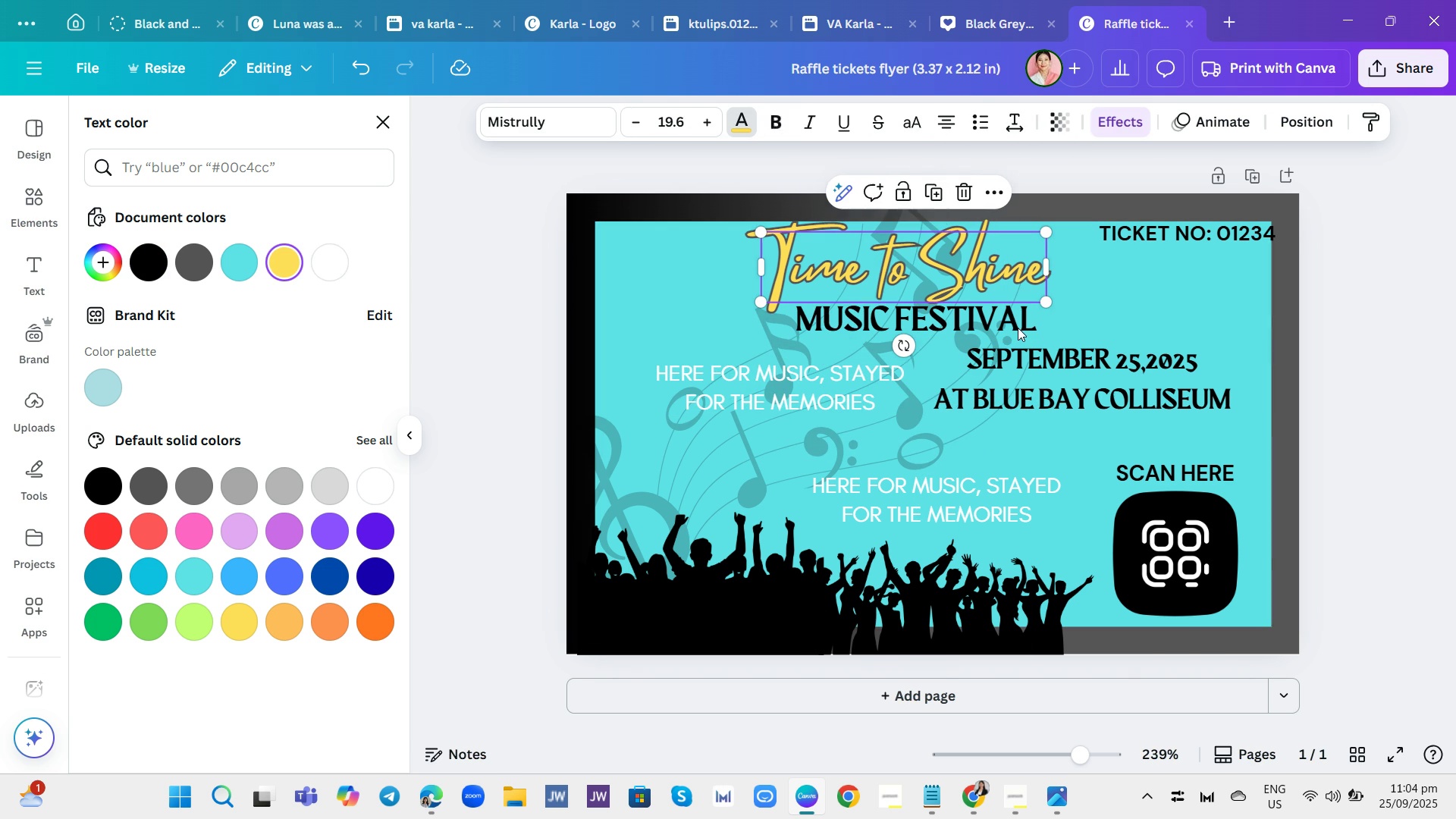 
left_click([1018, 328])
 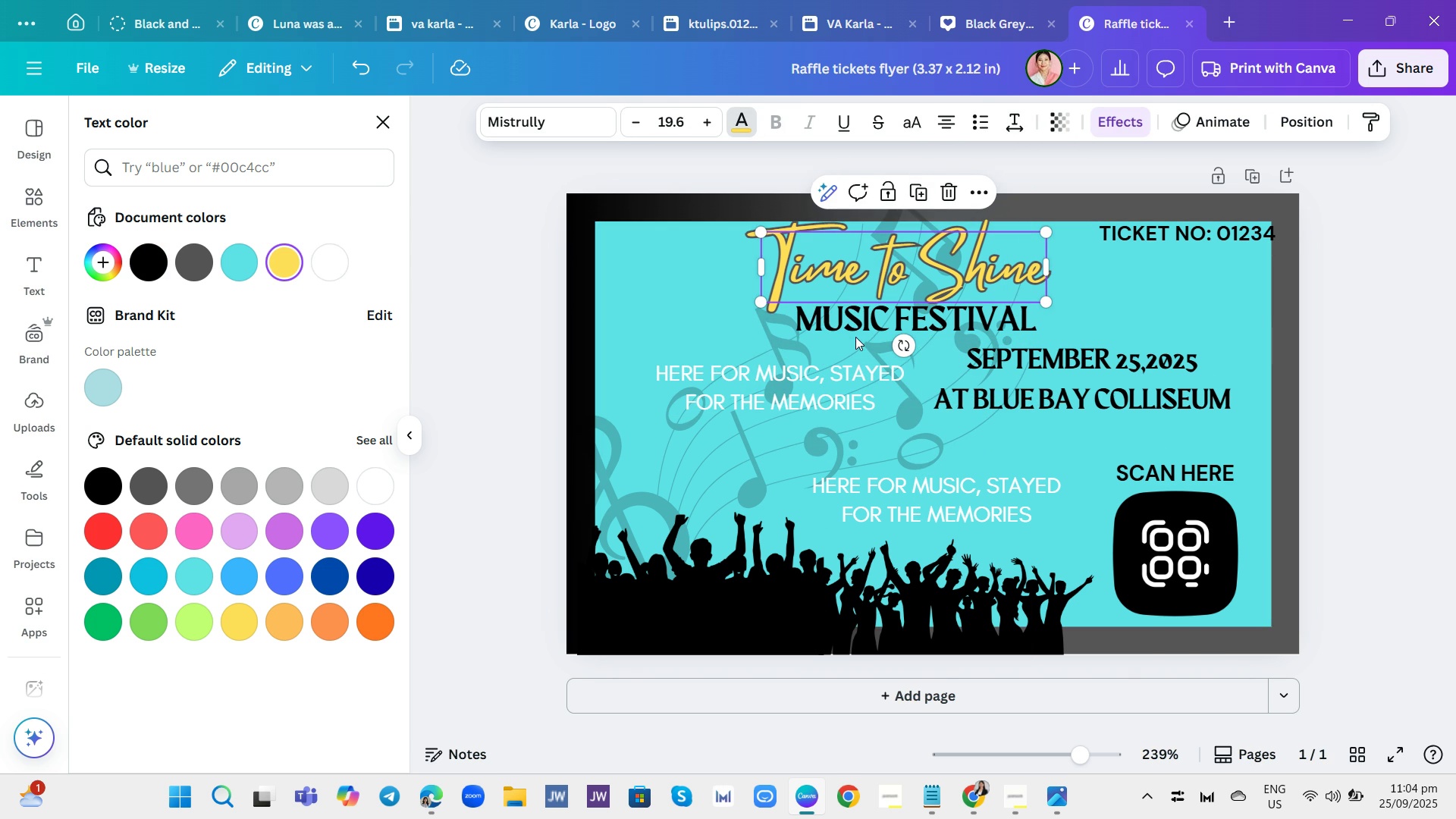 
left_click([855, 337])
 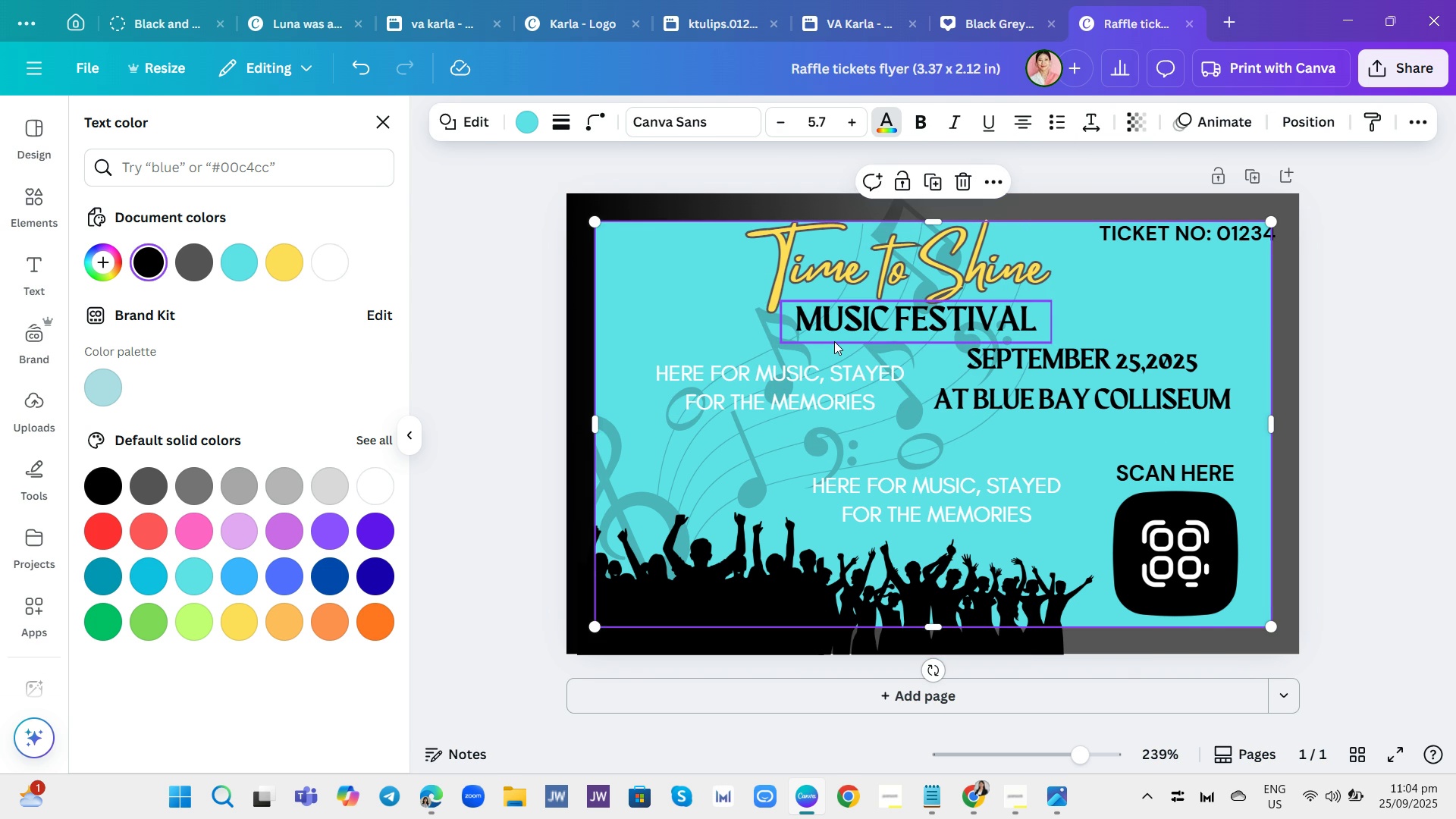 
double_click([833, 340])
 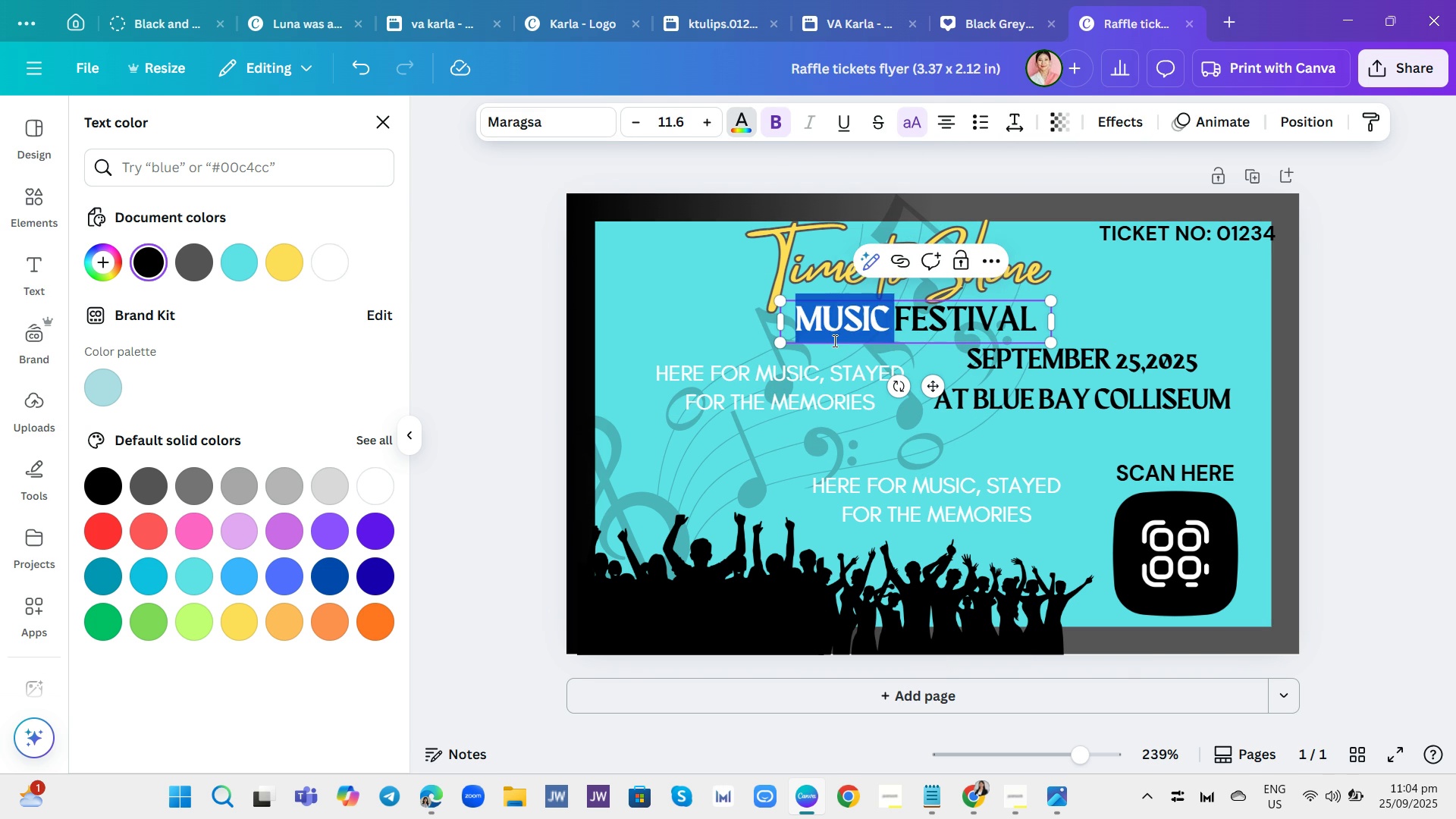 
triple_click([833, 340])
 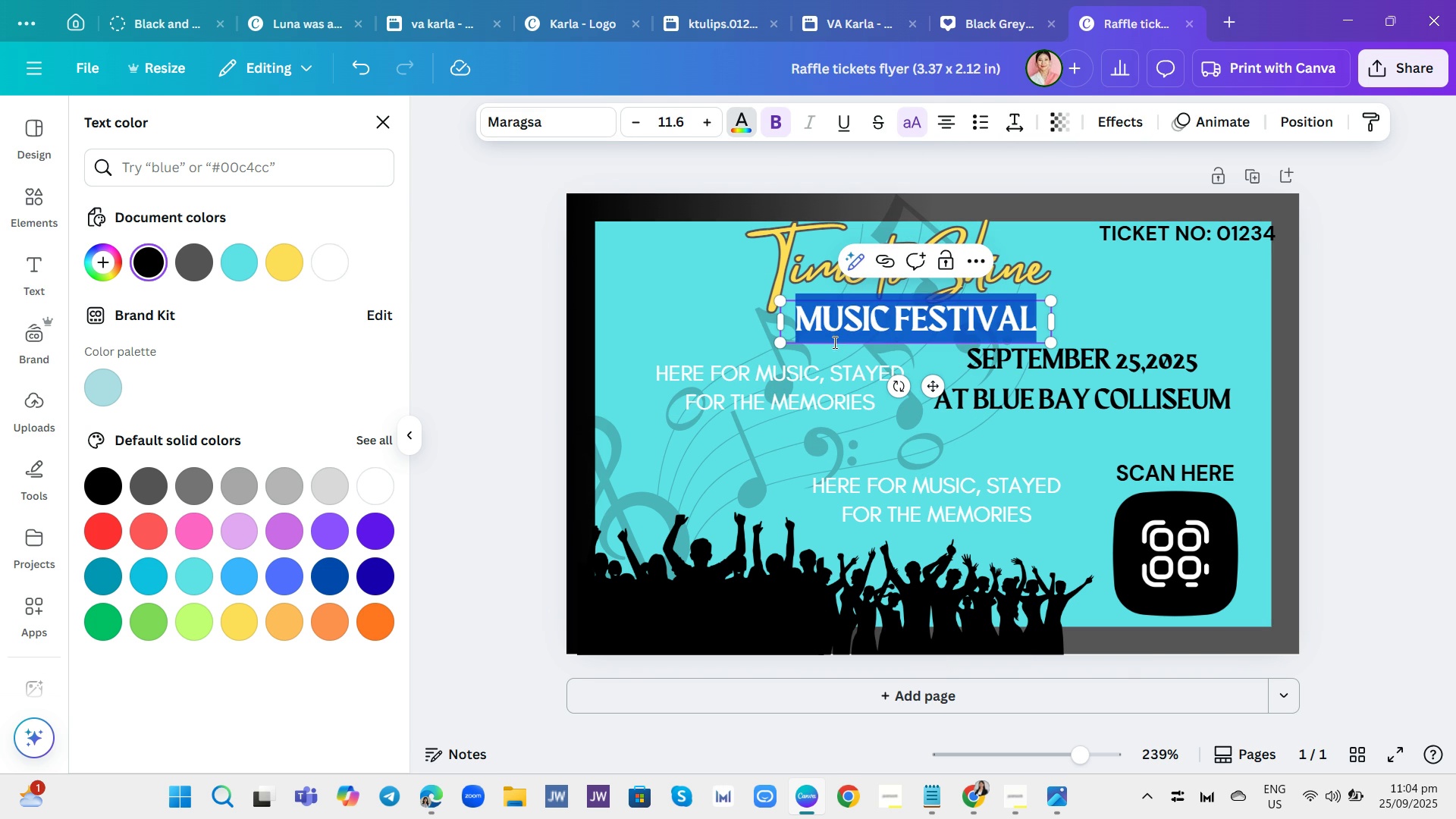 
triple_click([833, 342])
 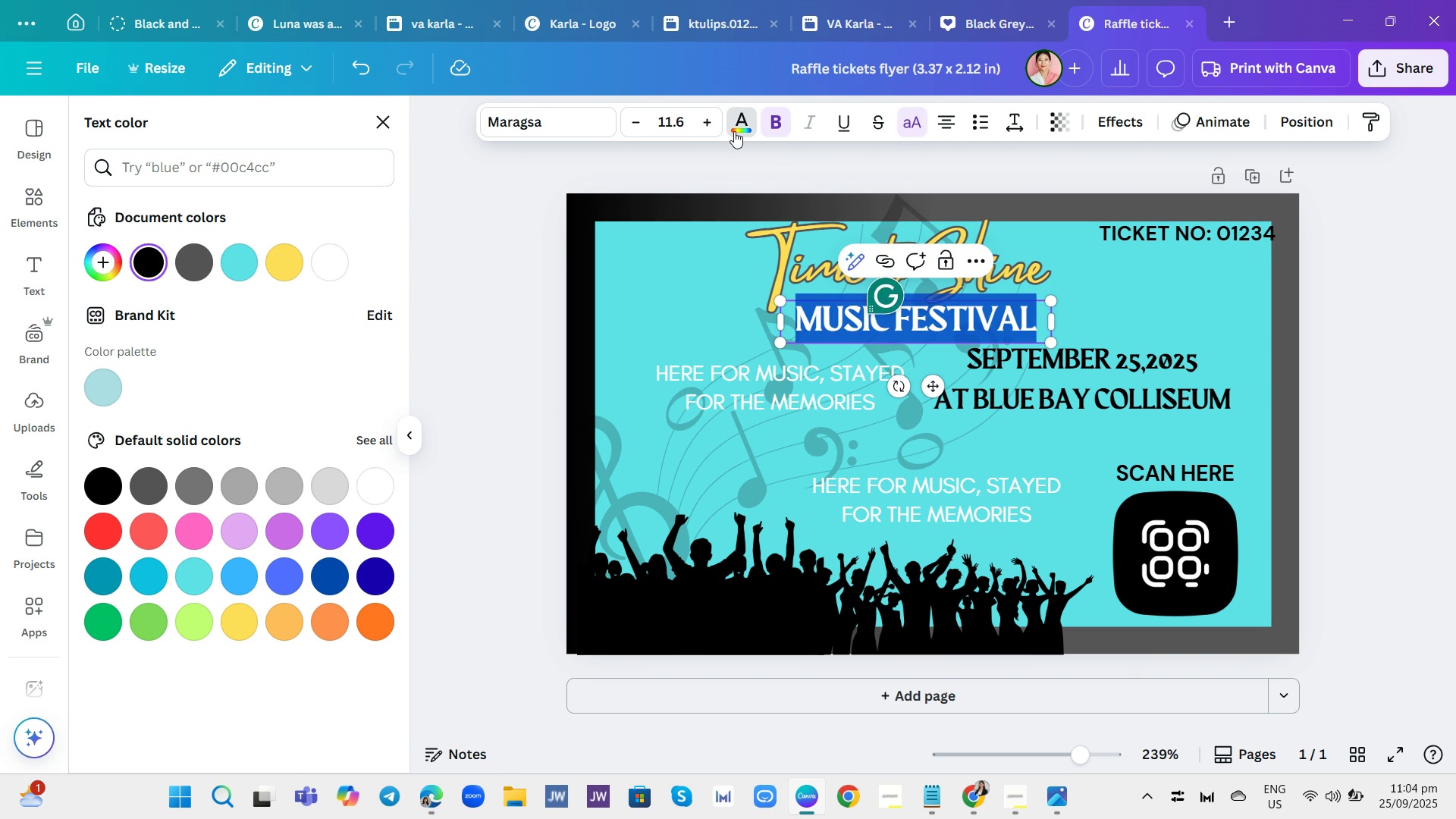 
left_click([734, 131])
 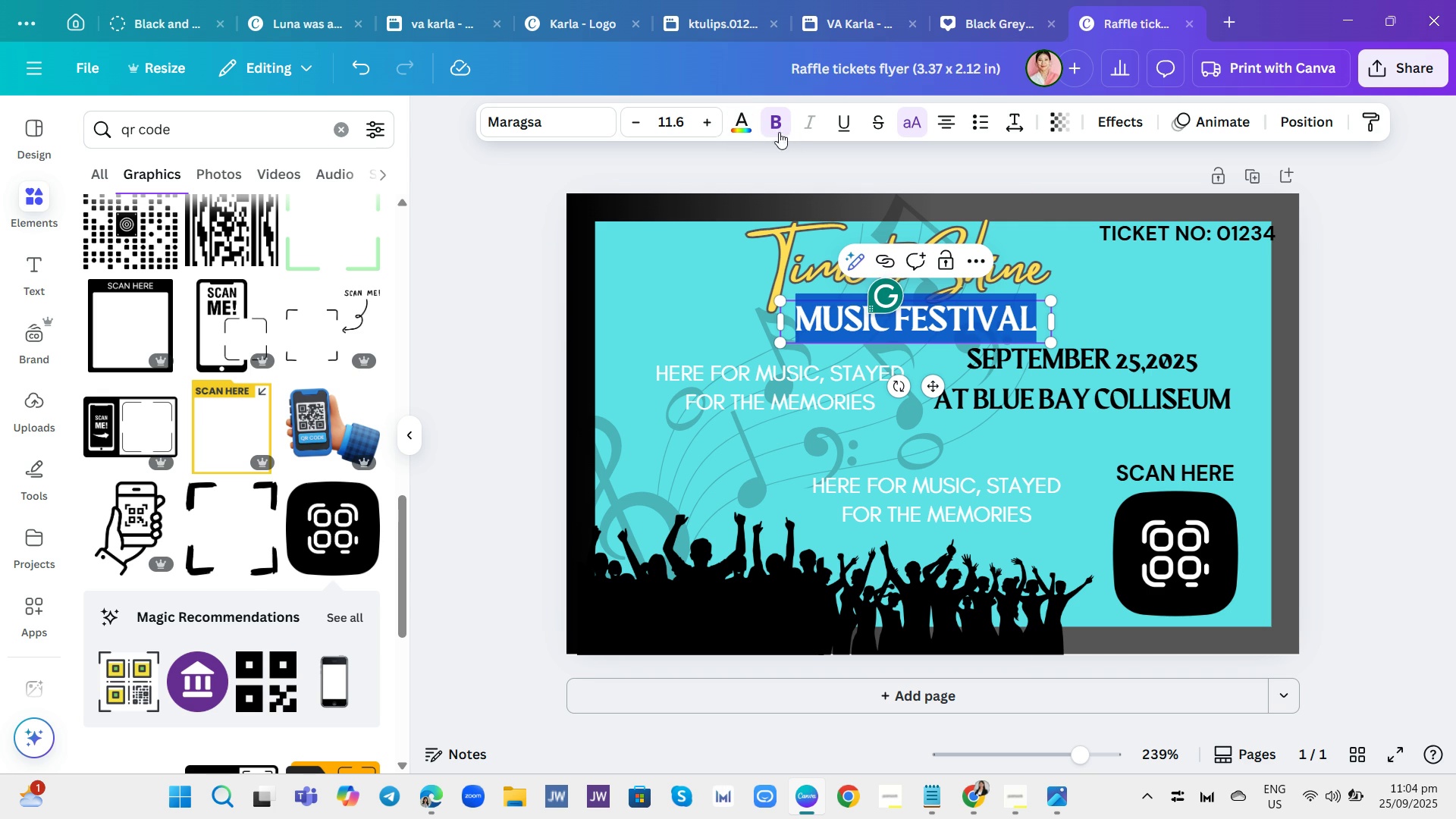 
left_click([744, 131])
 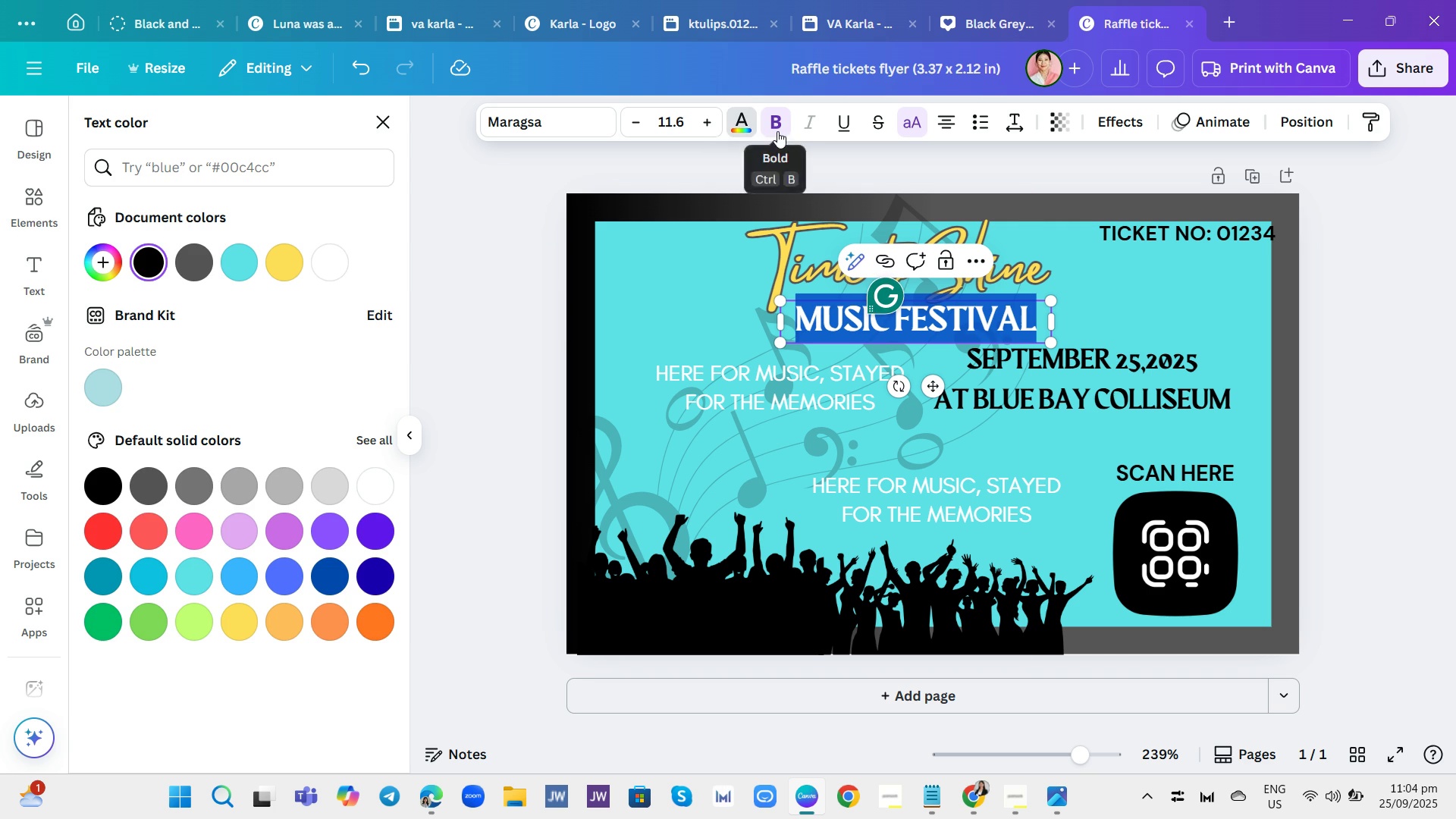 
left_click([777, 131])
 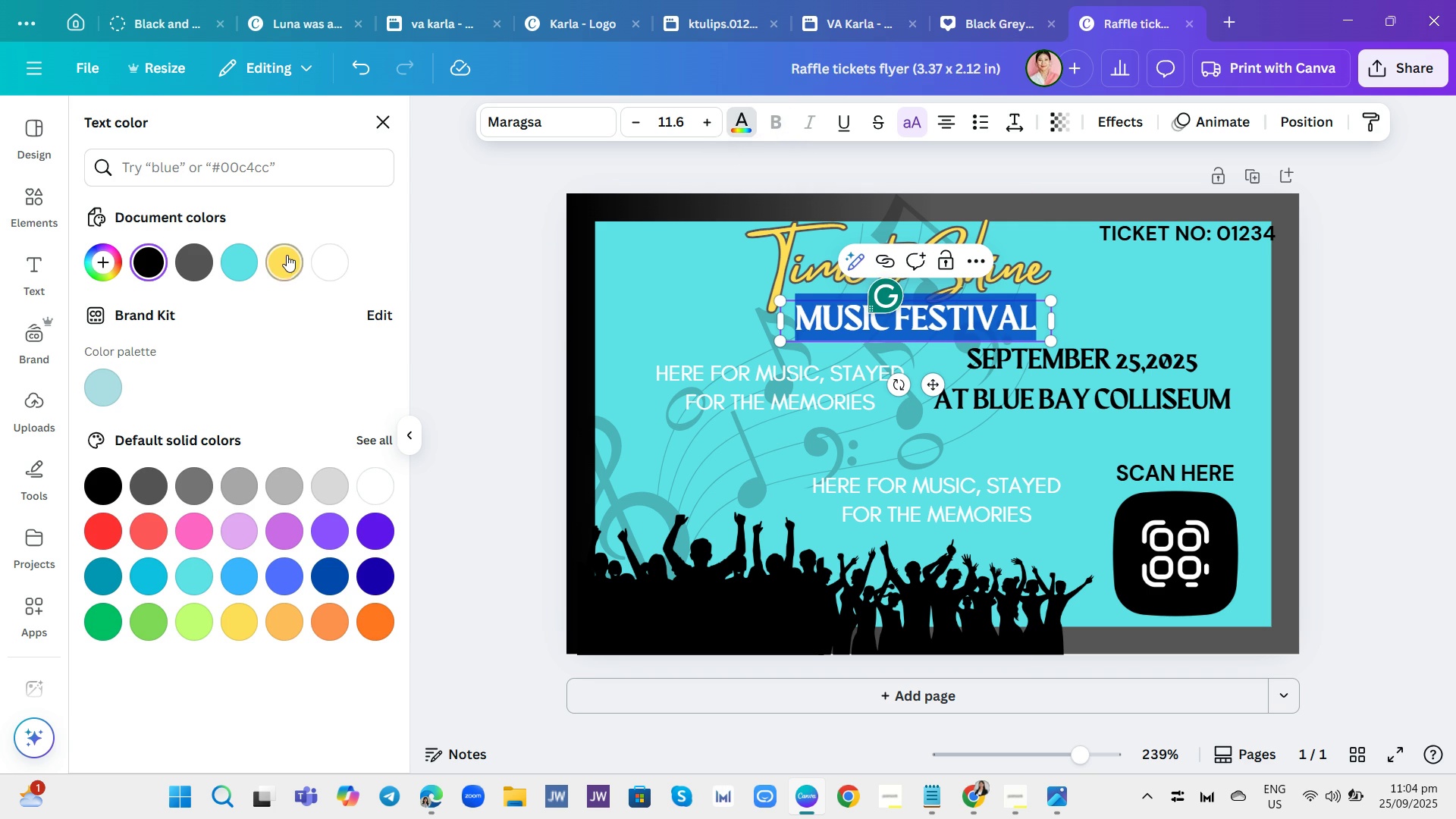 
left_click([286, 256])
 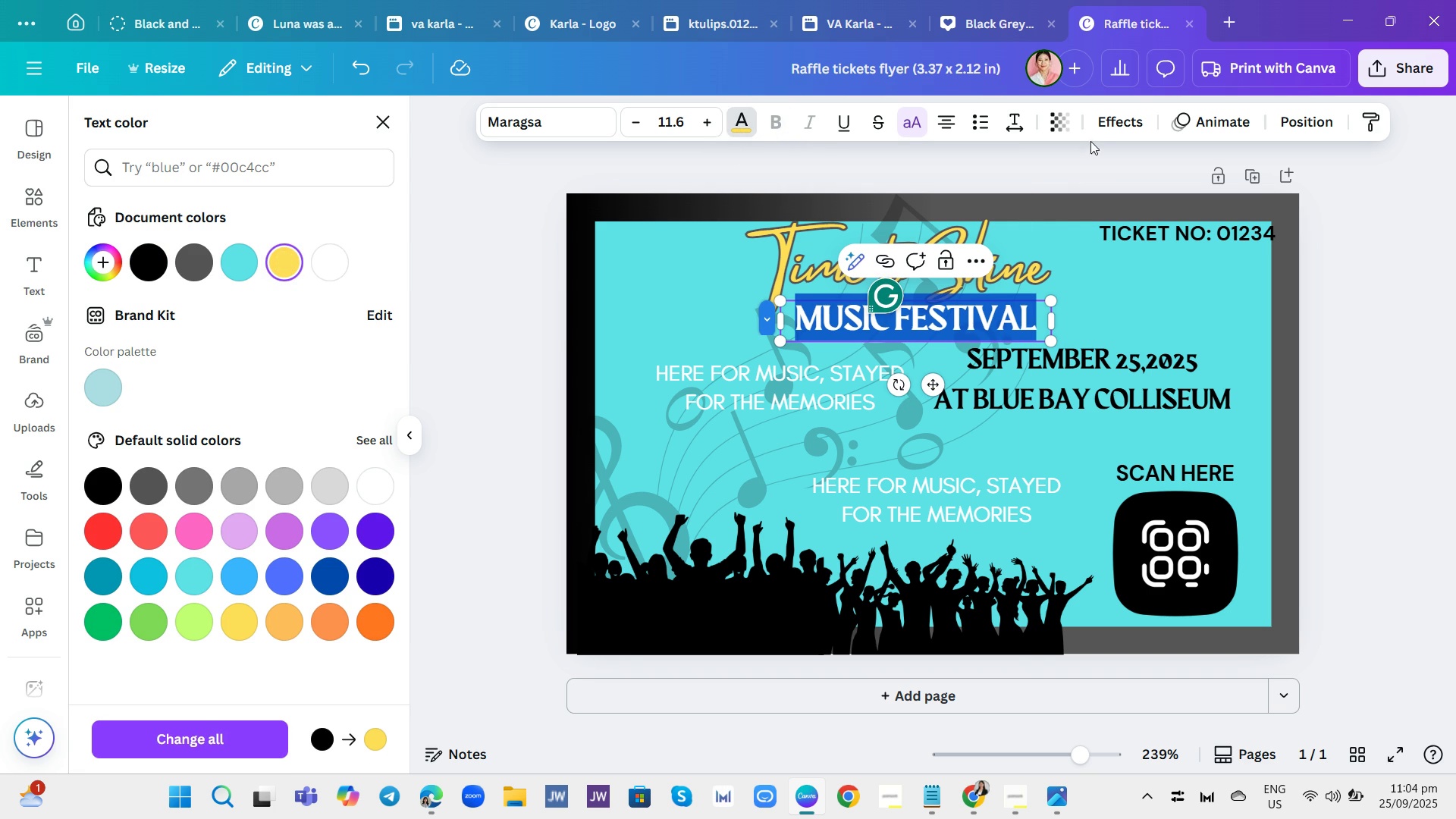 
left_click([1097, 124])
 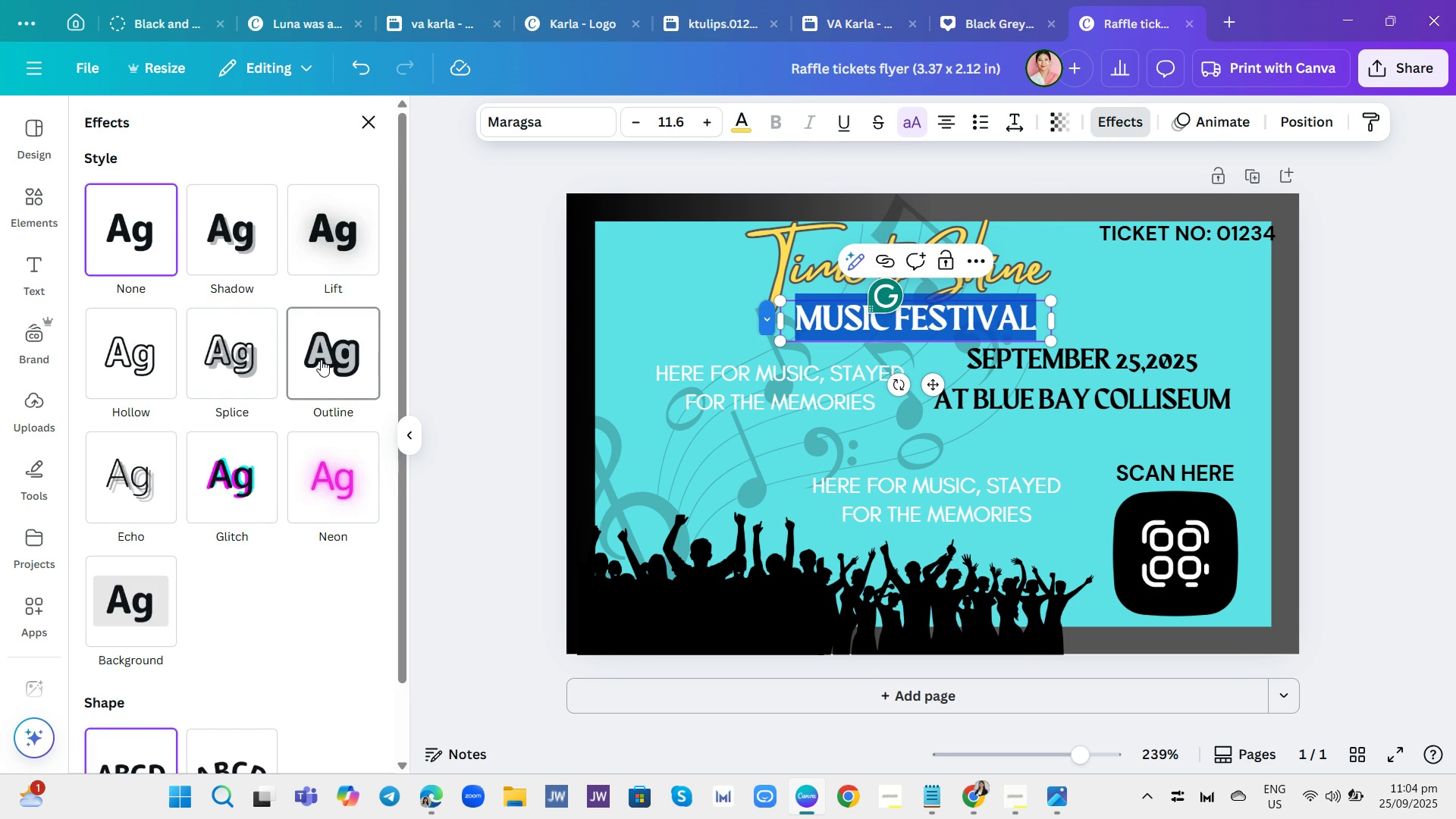 
left_click([322, 359])
 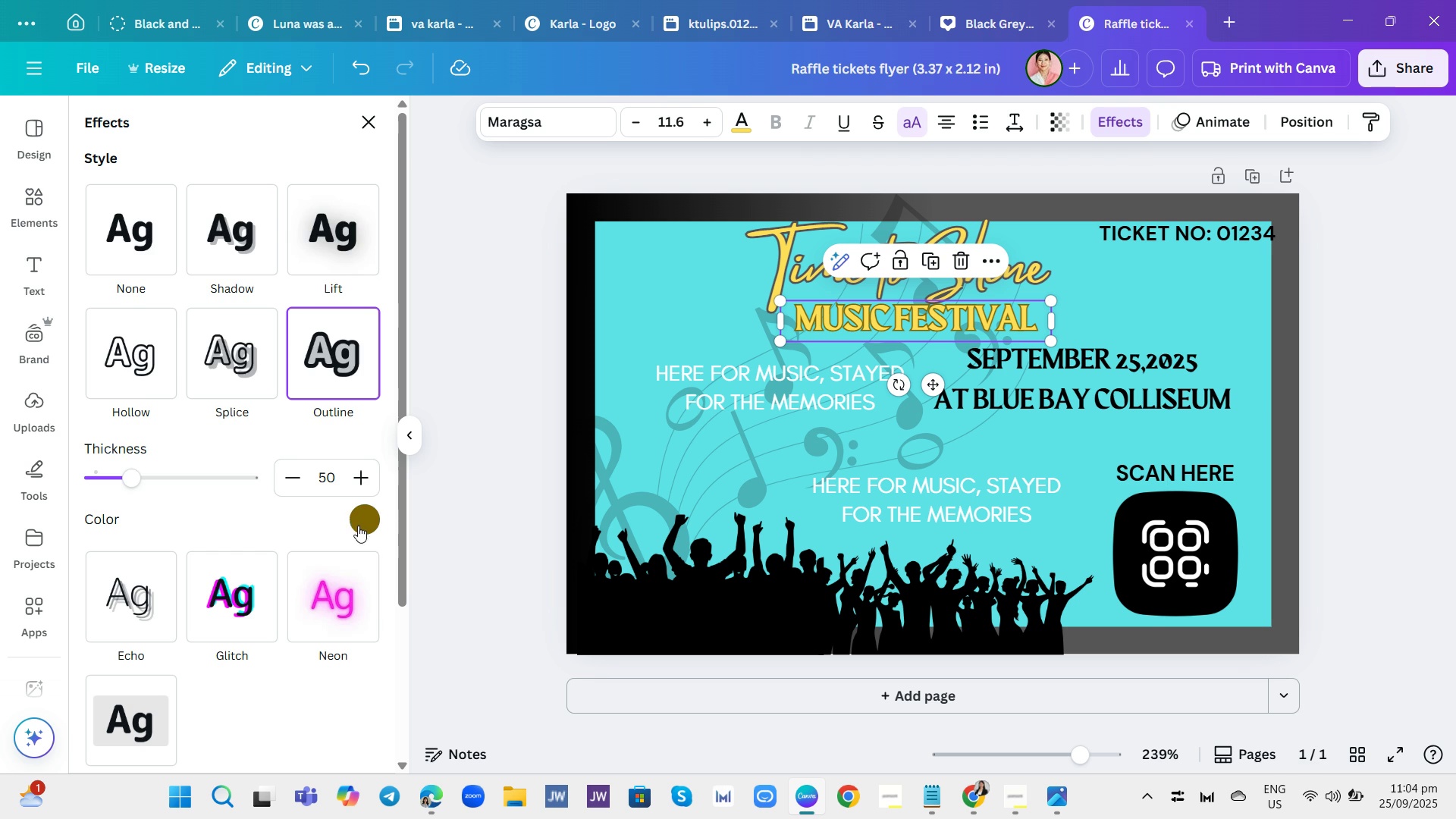 
left_click([365, 526])
 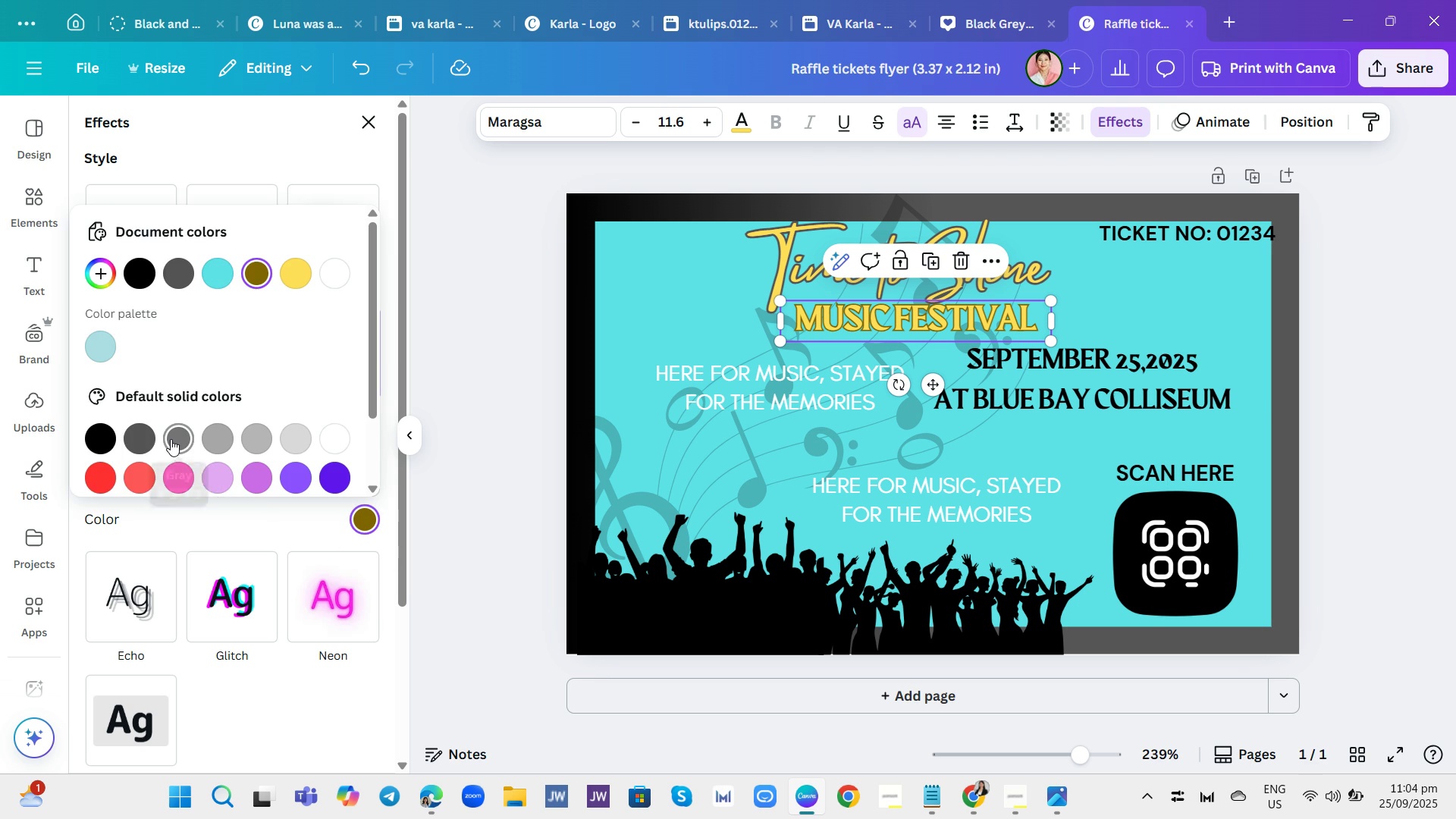 
left_click([171, 439])
 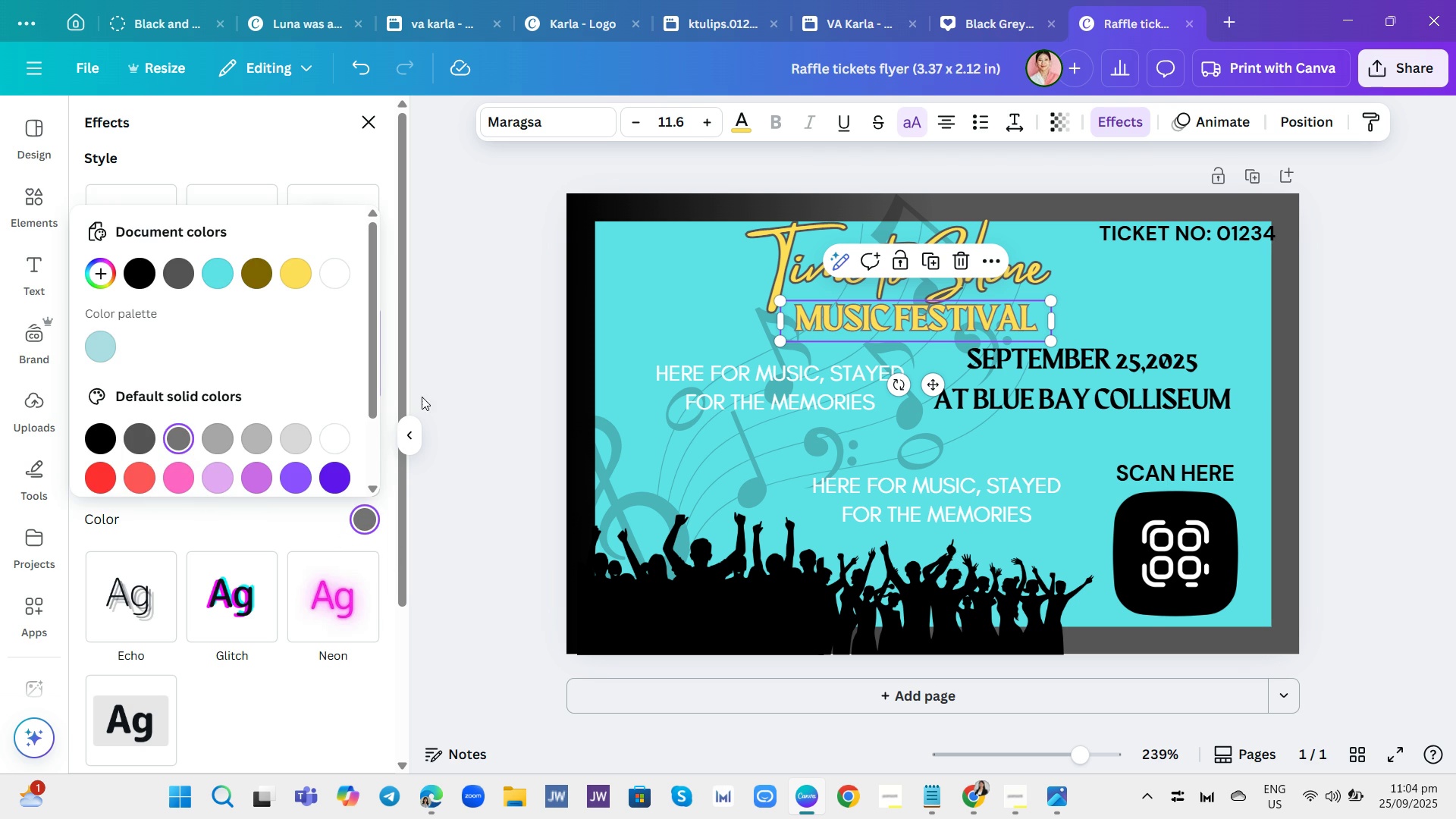 
left_click([423, 402])
 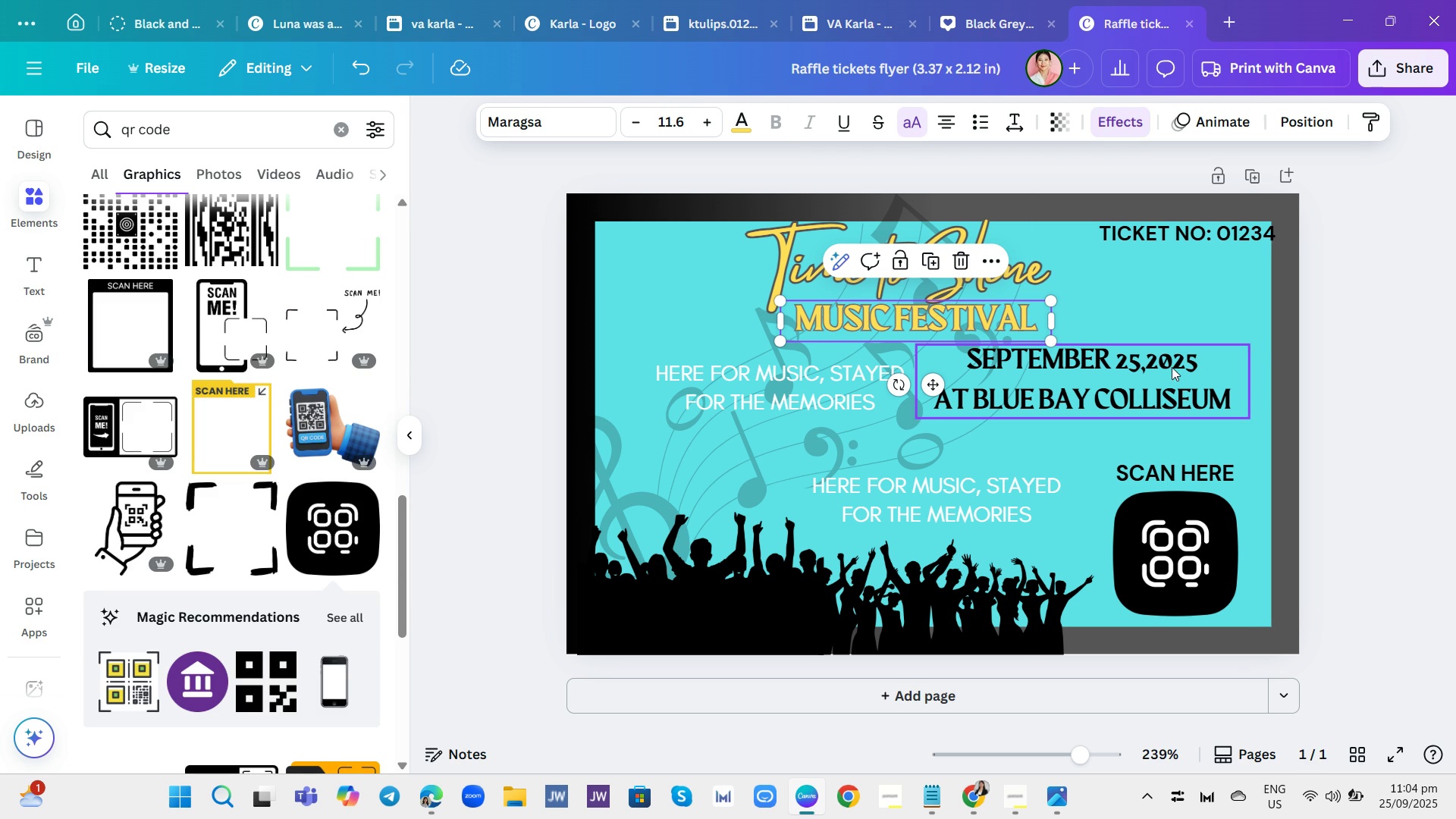 
left_click([1174, 369])
 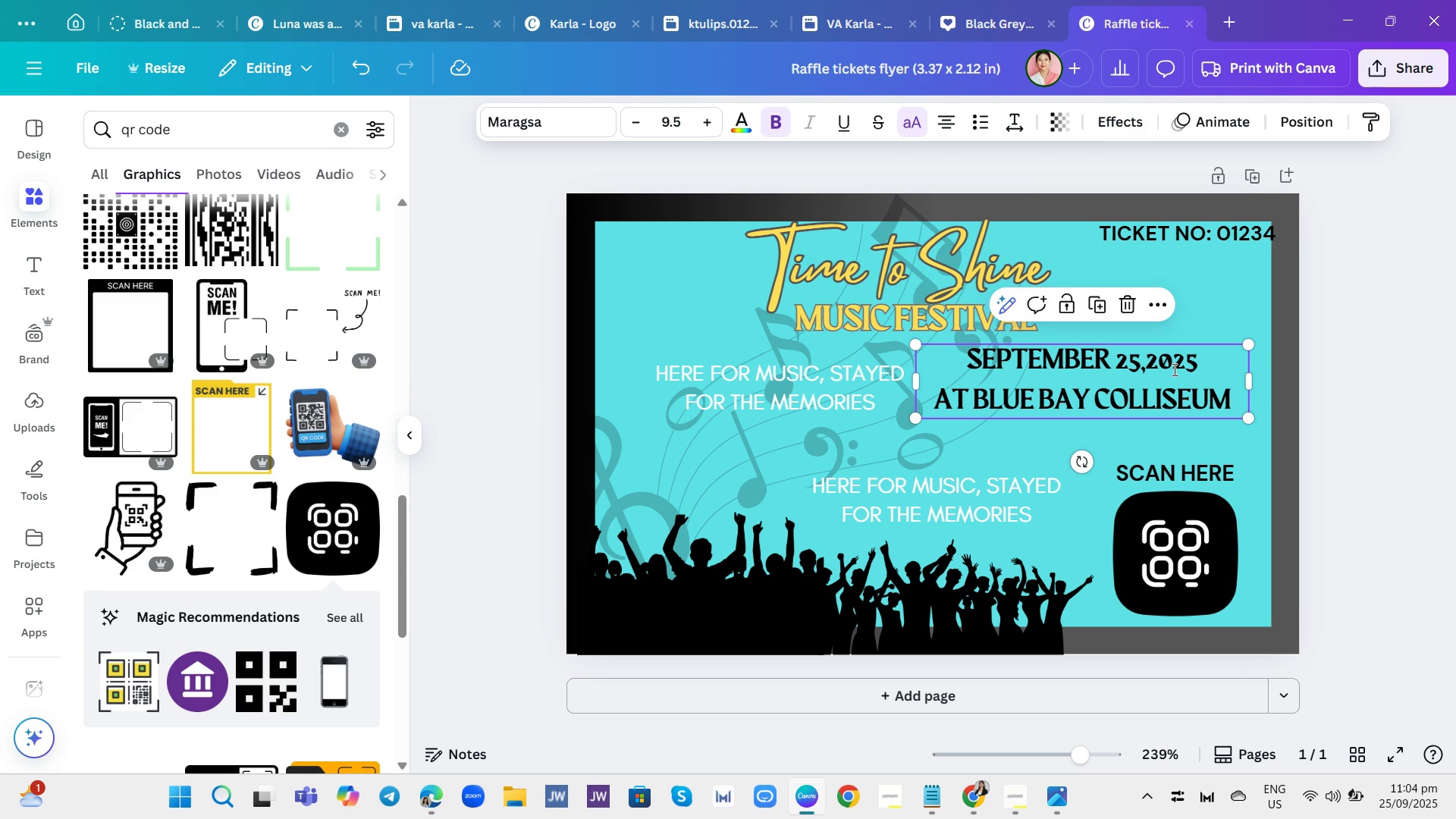 
left_click([1173, 369])
 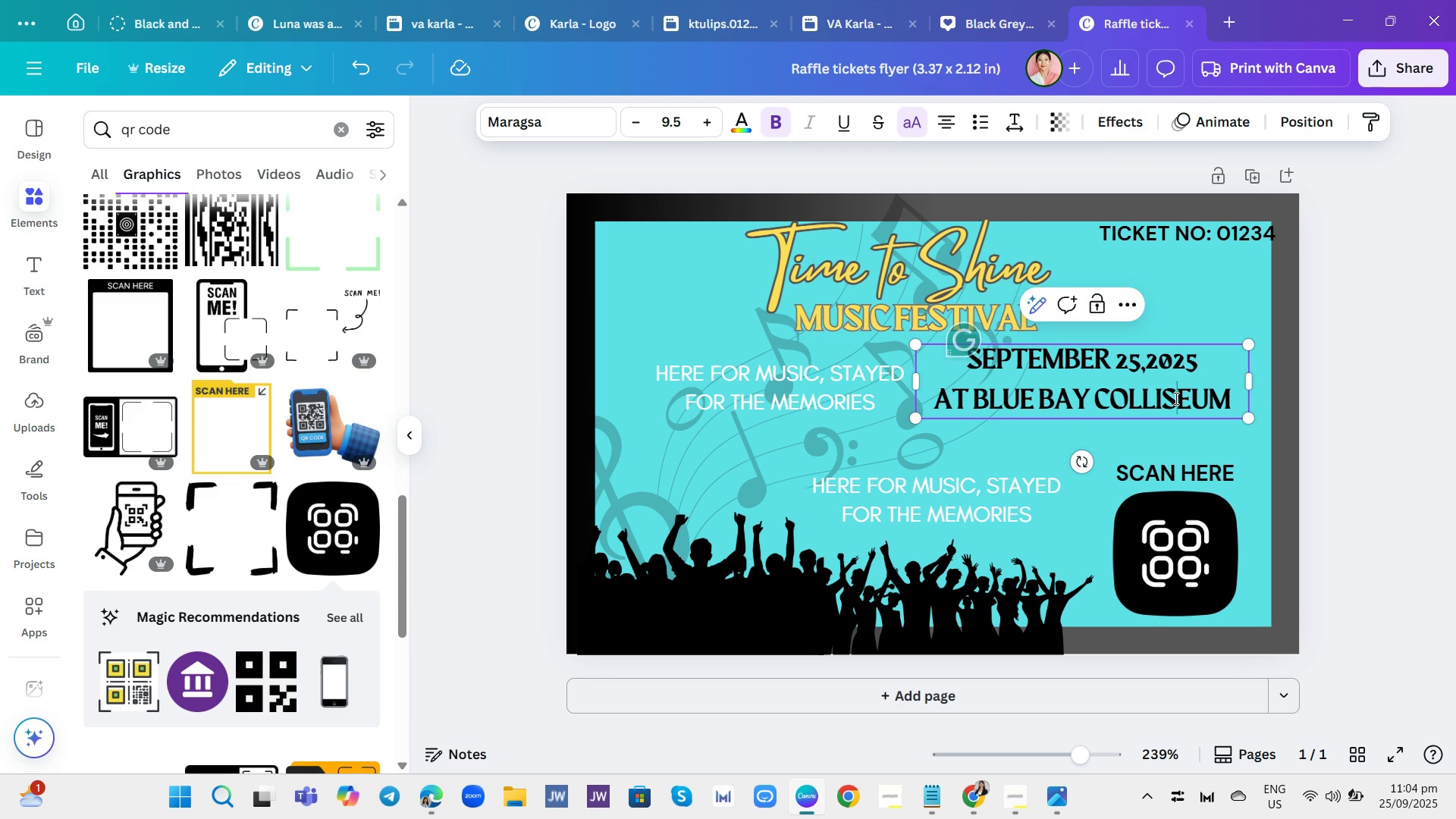 
double_click([1175, 398])
 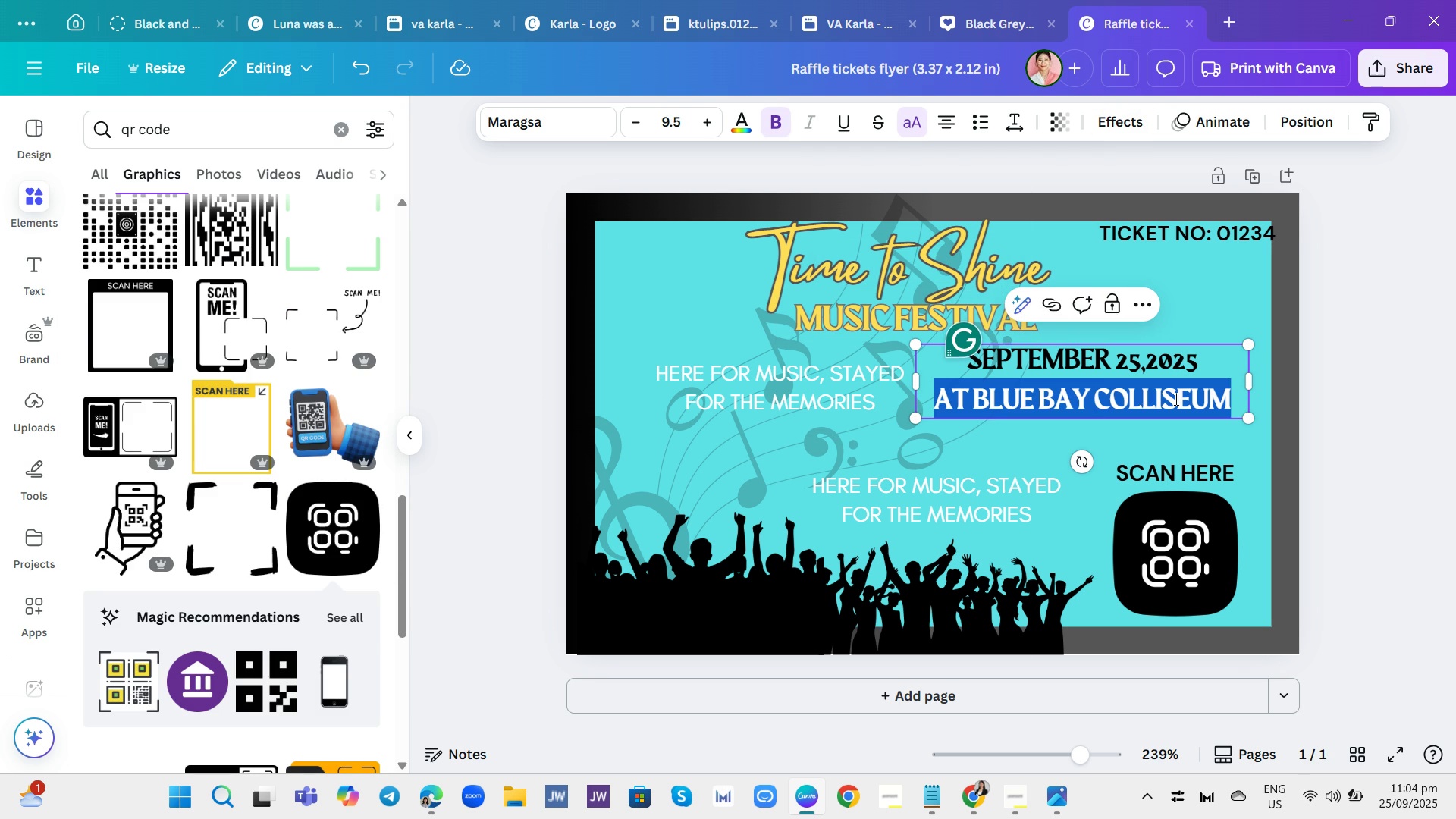 
triple_click([1175, 399])
 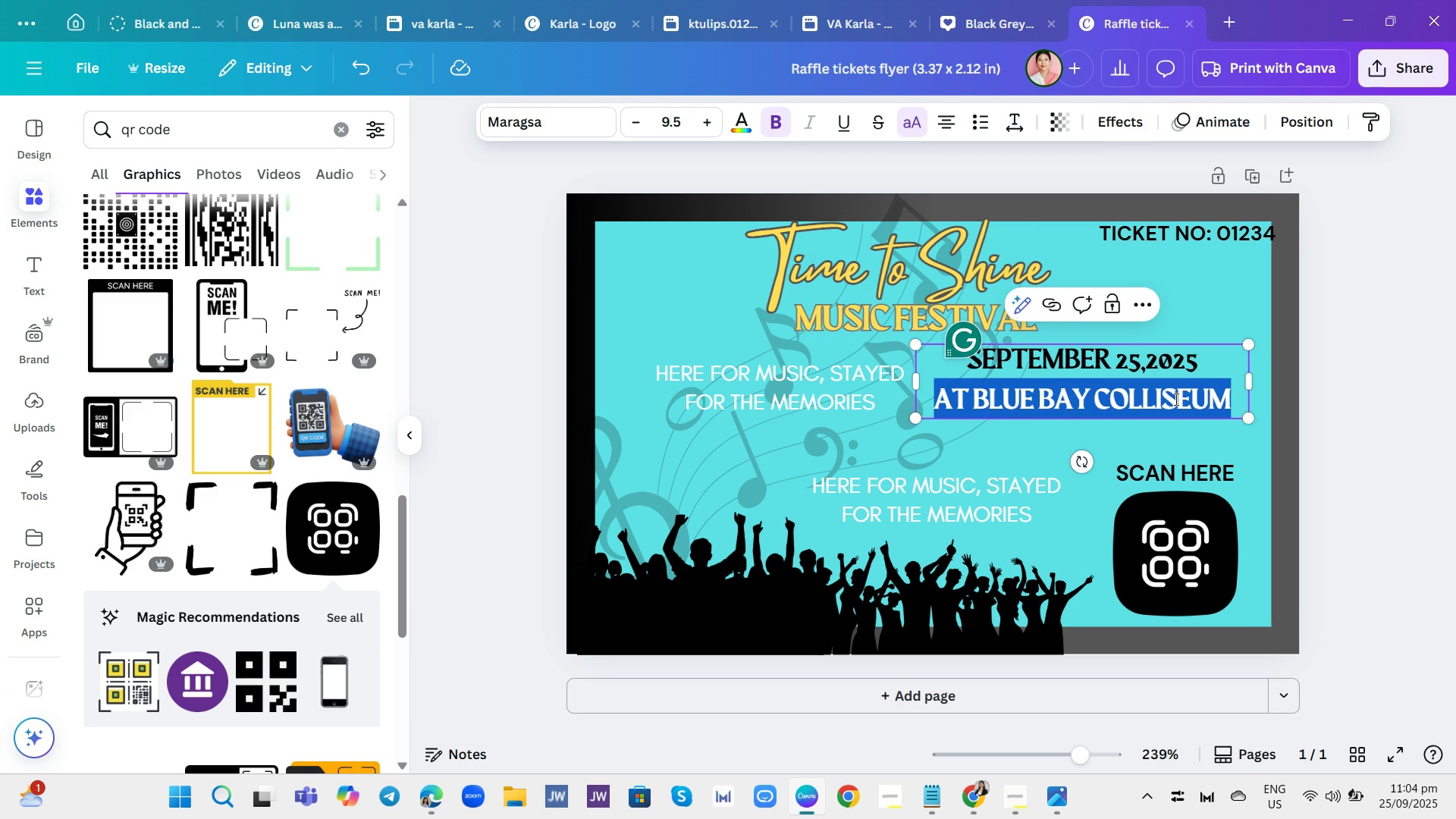 
triple_click([1175, 399])
 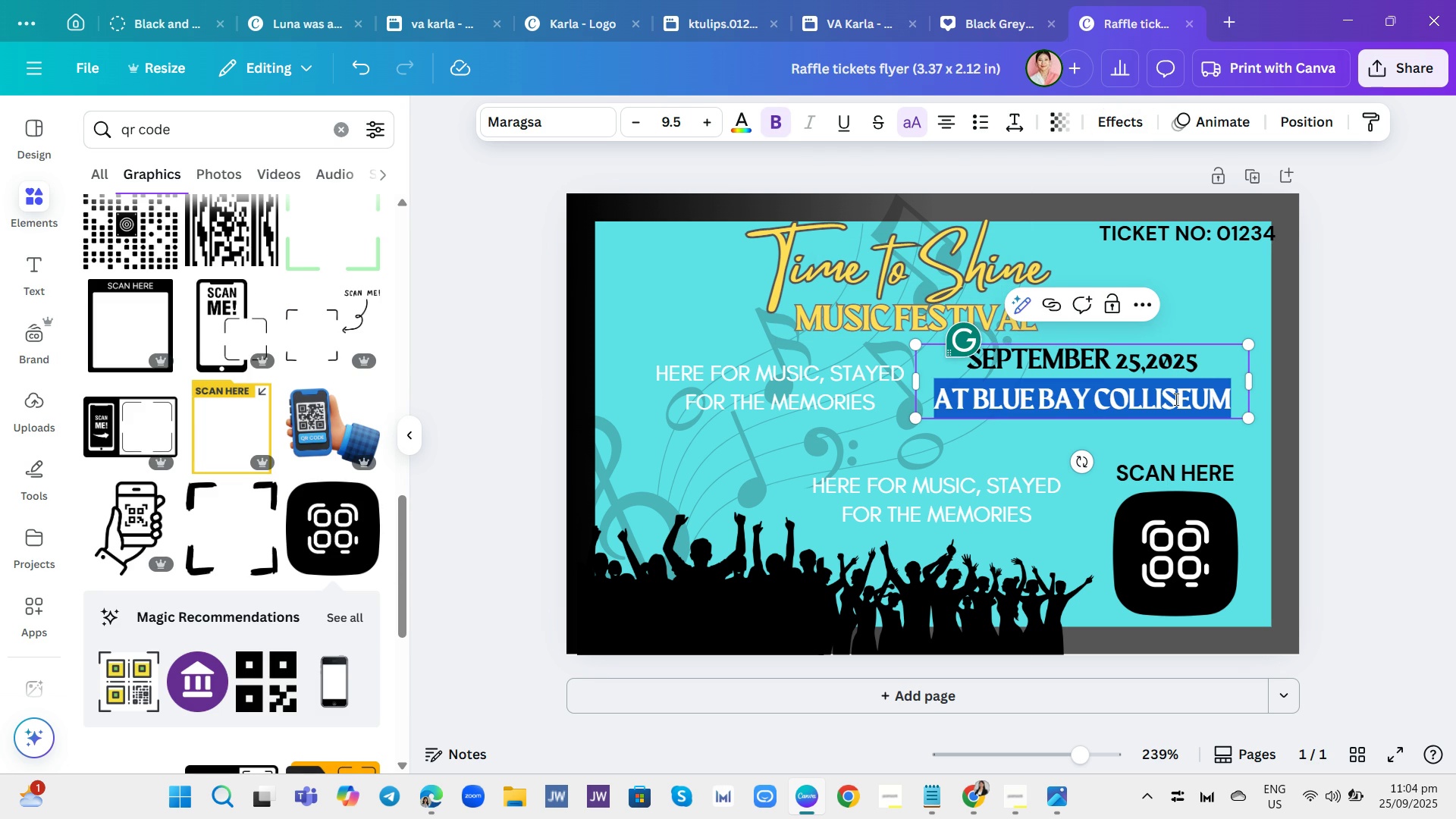 
triple_click([1175, 399])
 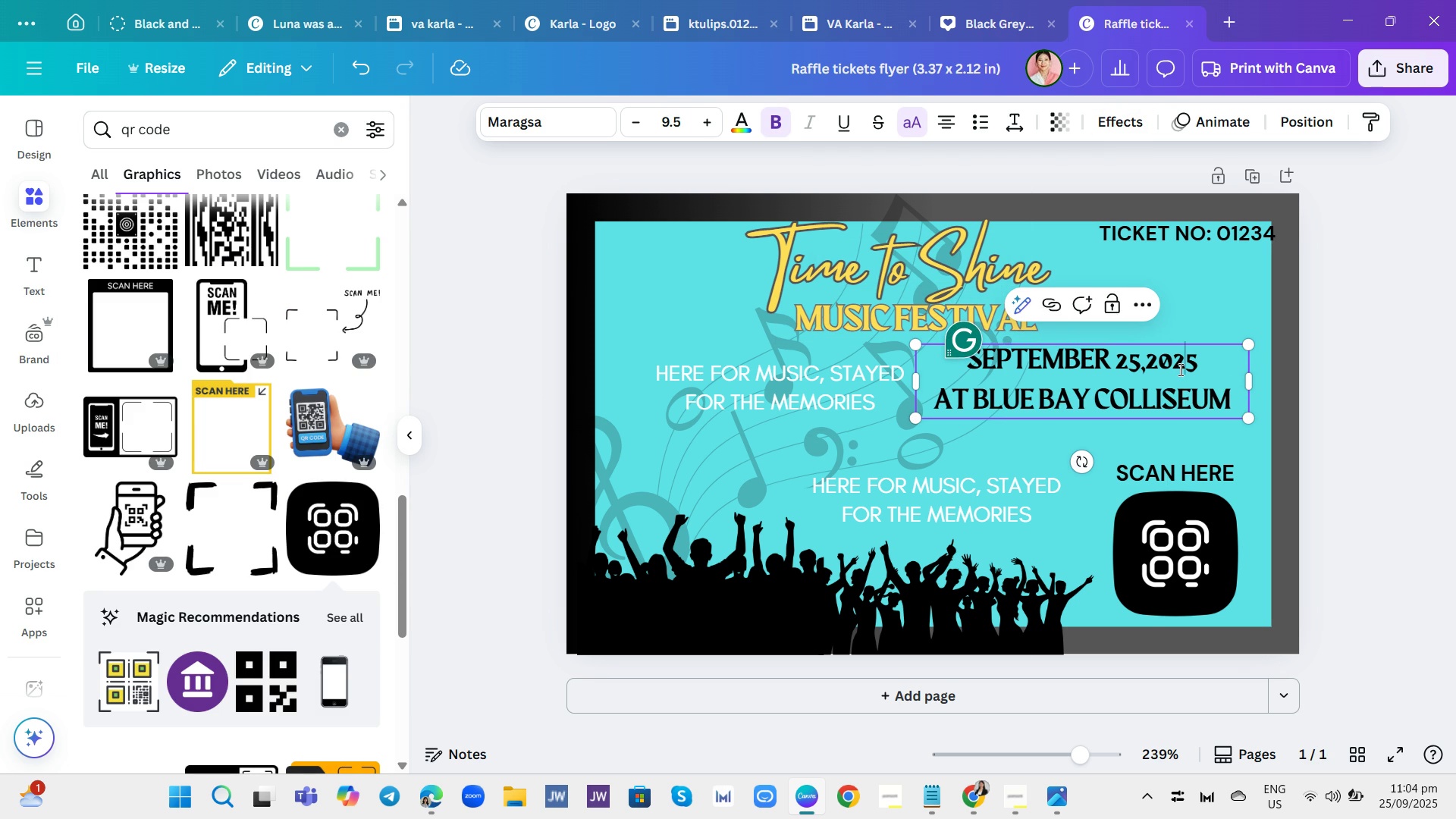 
double_click([1179, 369])
 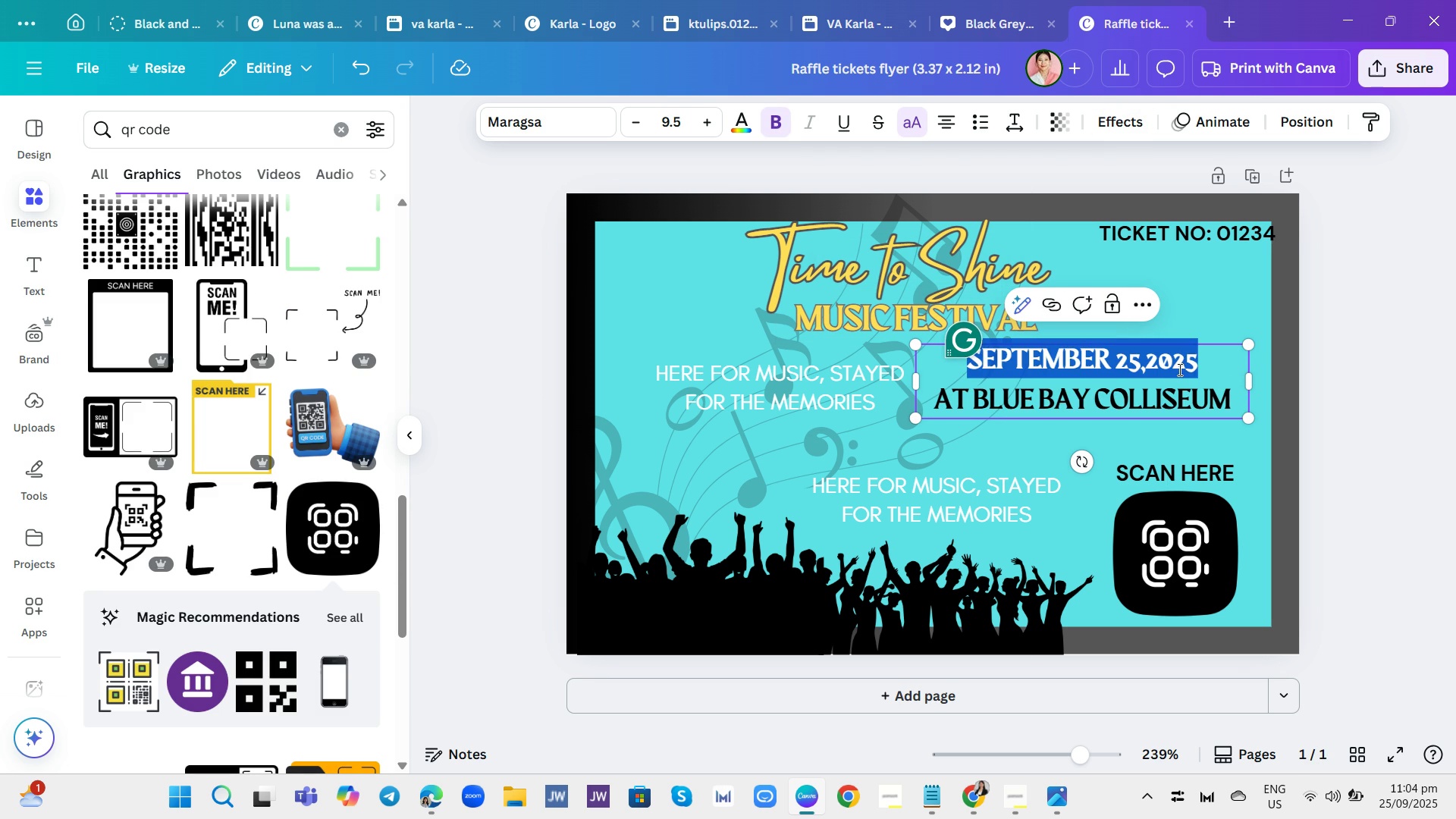 
triple_click([1178, 369])
 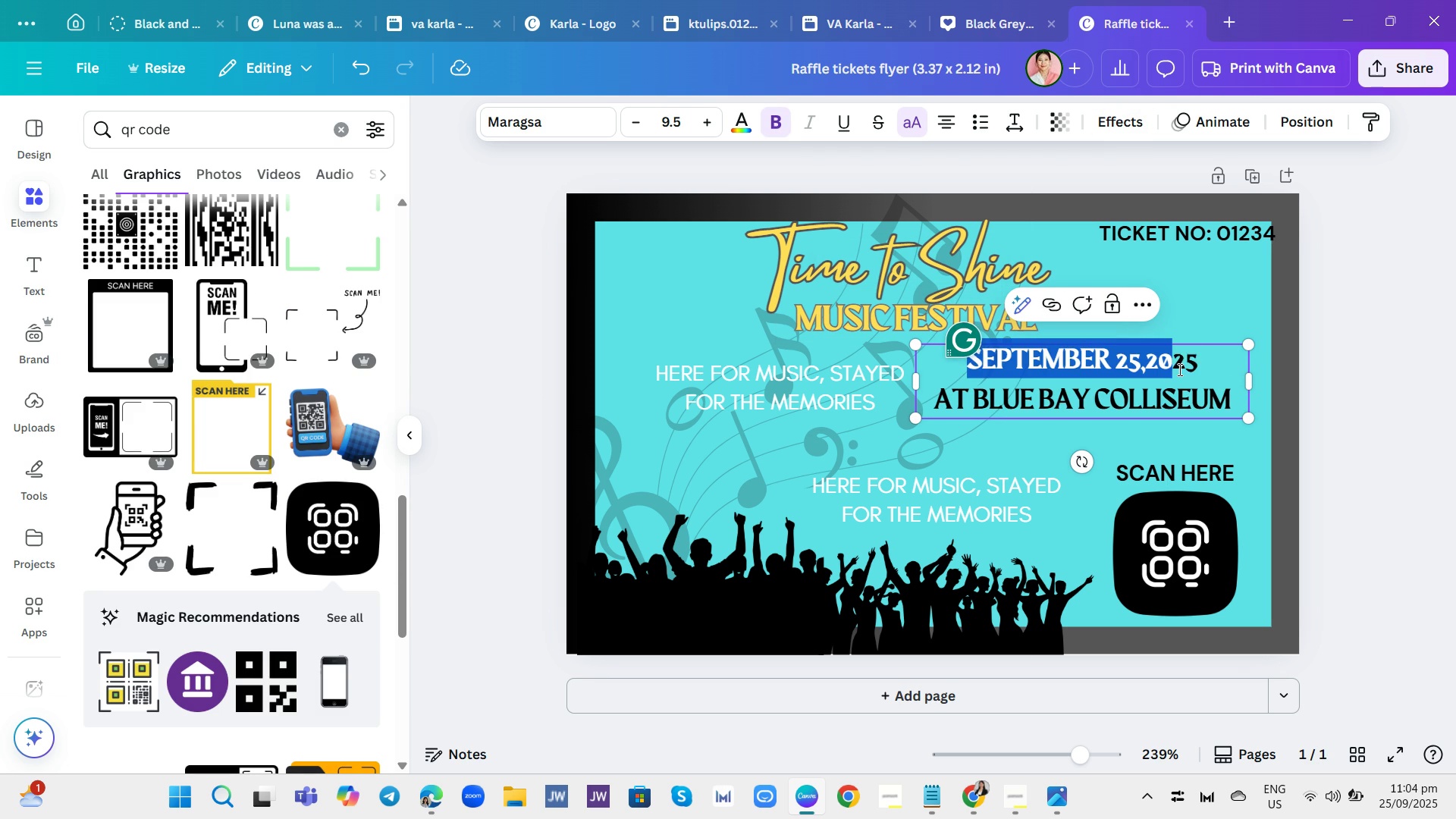 
triple_click([1178, 369])
 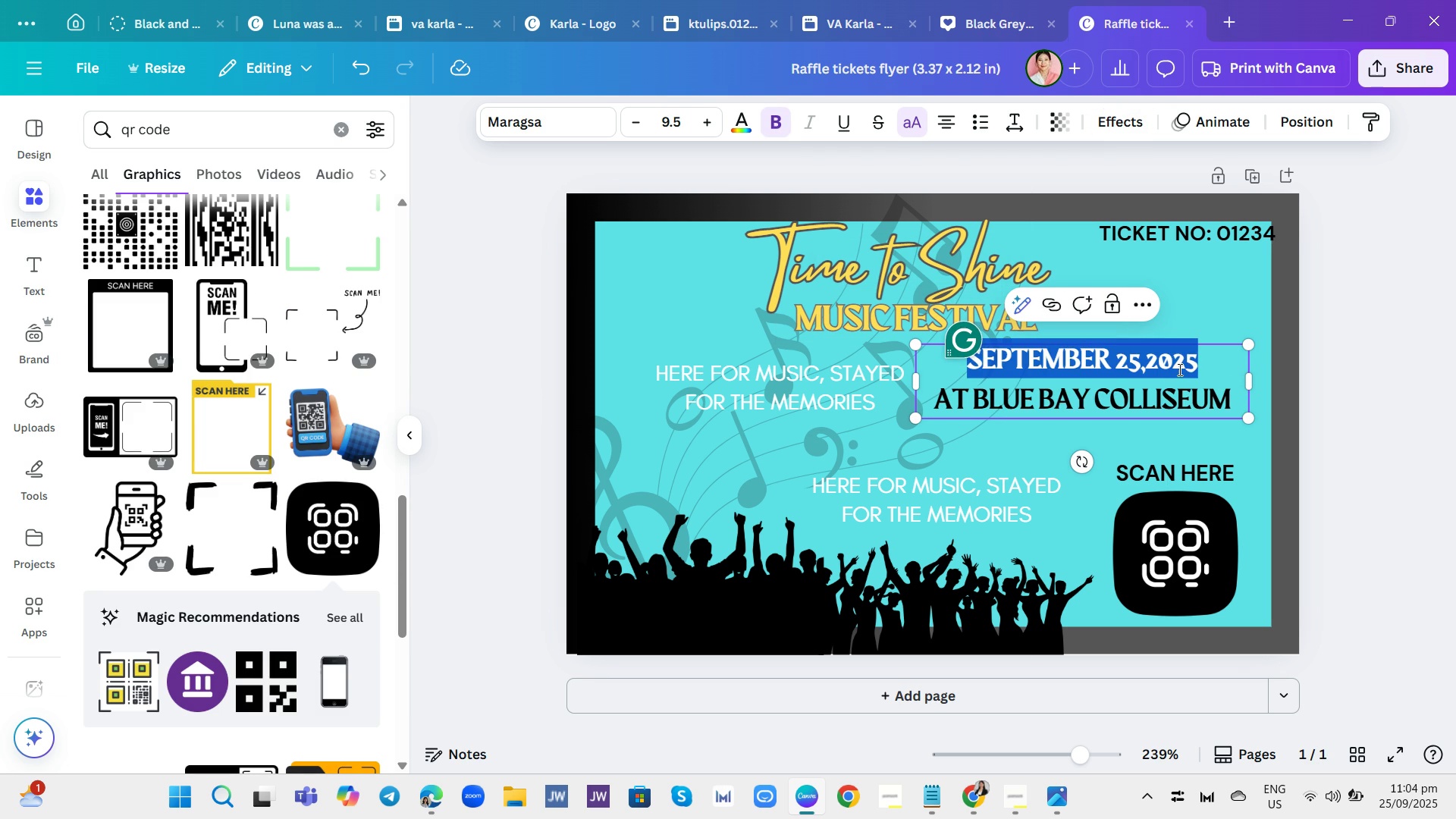 
triple_click([1178, 369])